 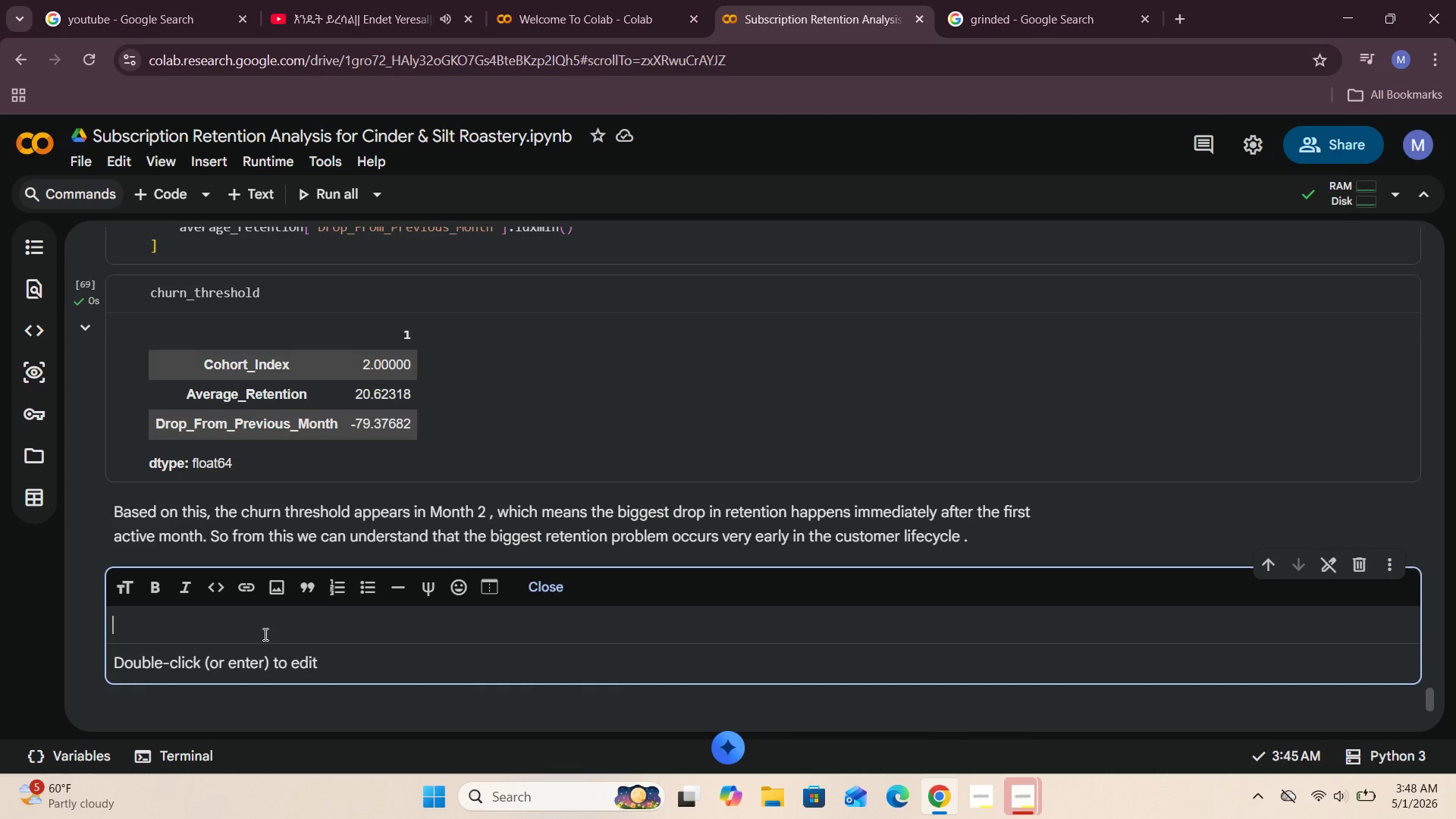 
type(Build the Behavioral Cohort Retention Tablea)
key(Backspace)
 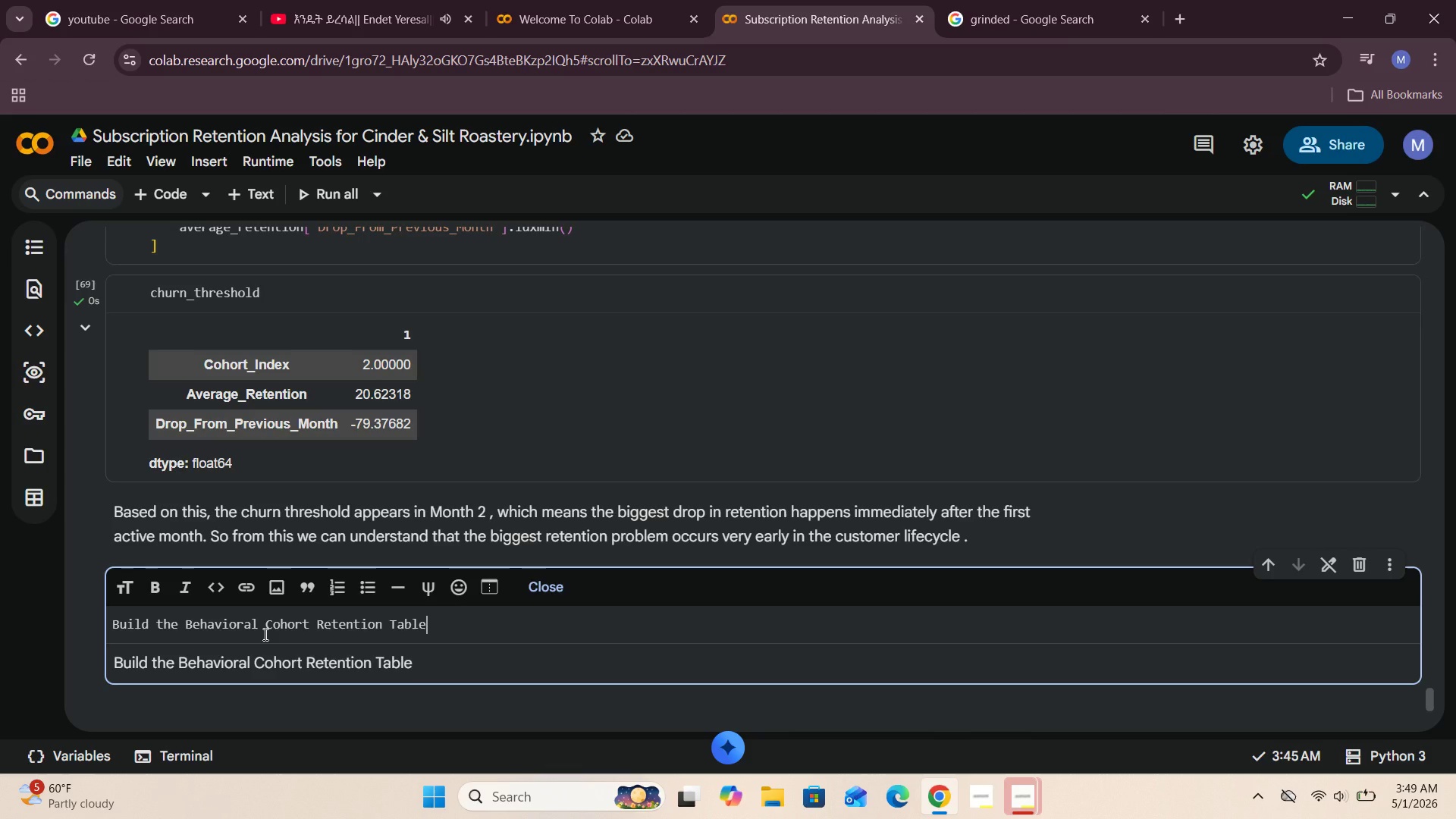 
key(Enter)
 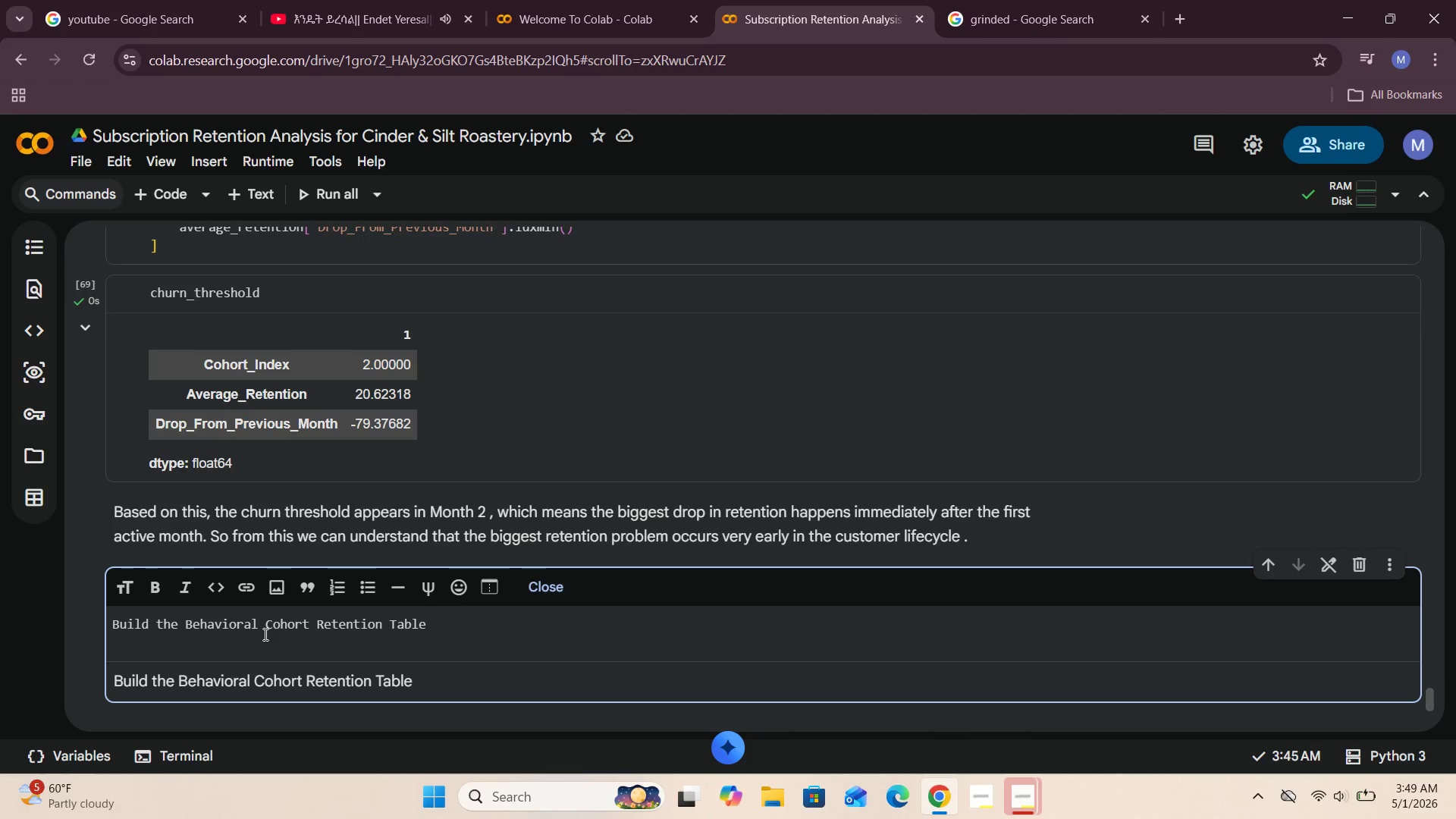 
key(ArrowLeft)
 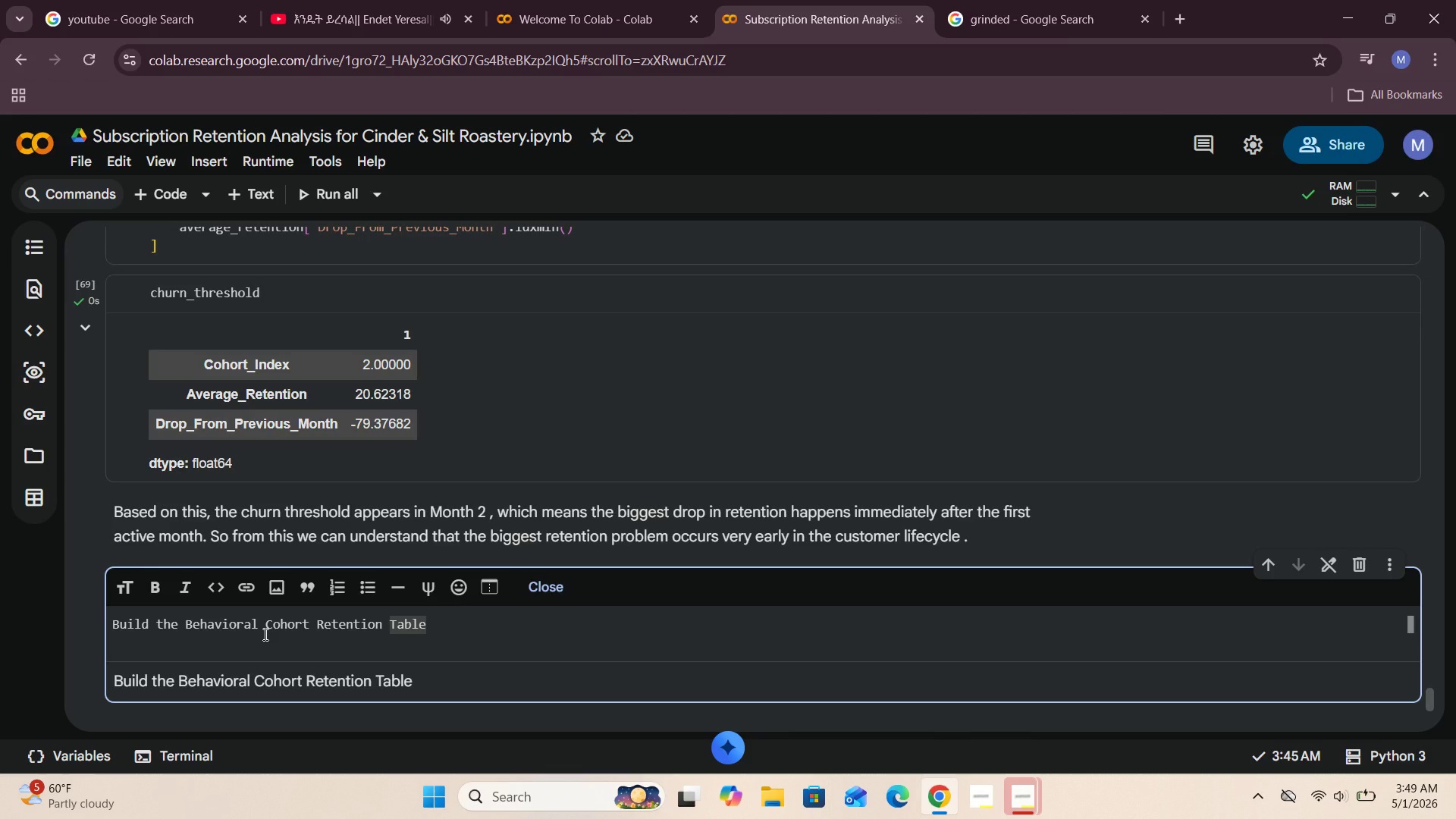 
hold_key(key=ArrowLeft, duration=1.5)
 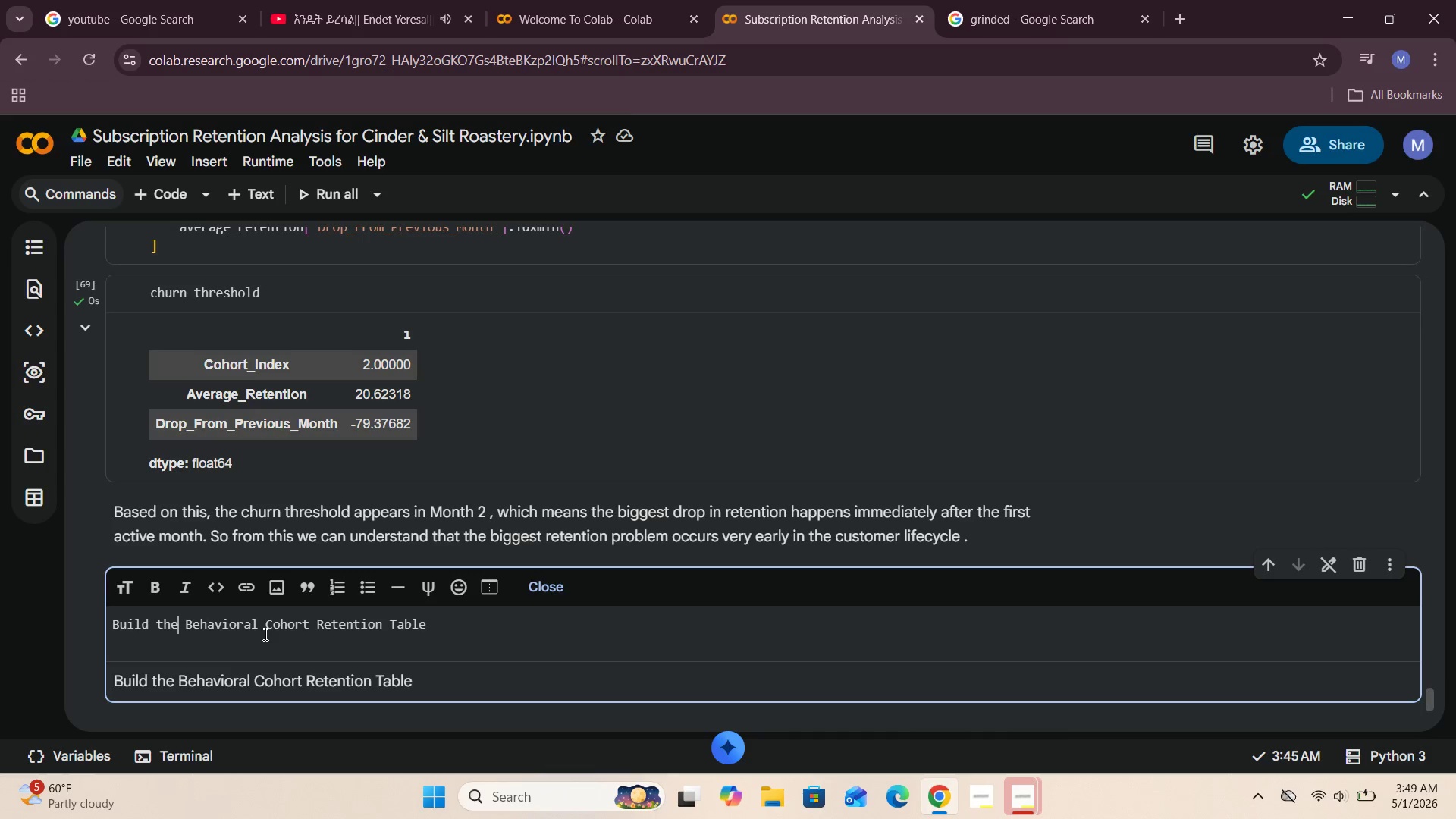 
key(ArrowLeft)
 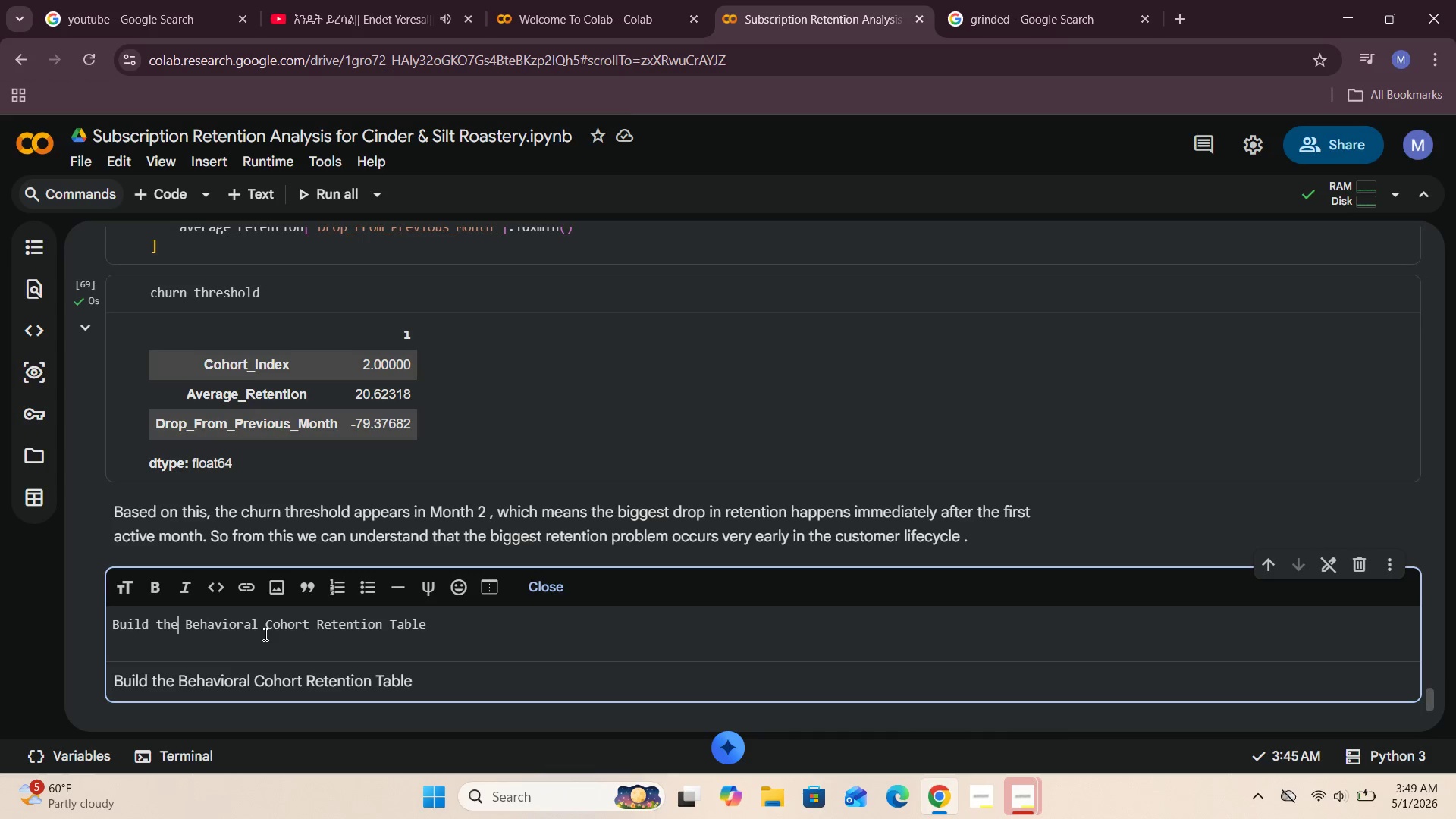 
key(ArrowLeft)
 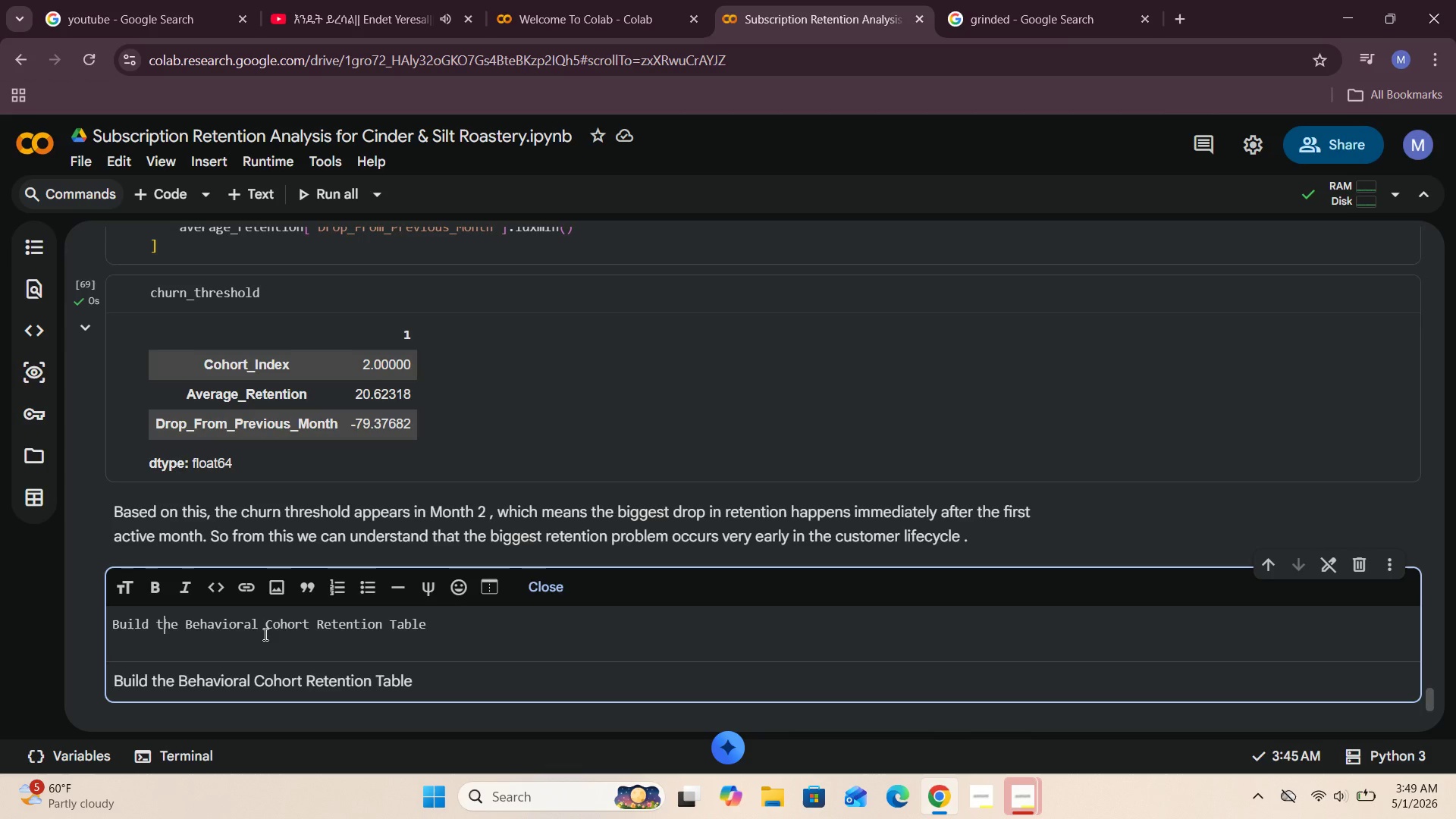 
key(ArrowLeft)
 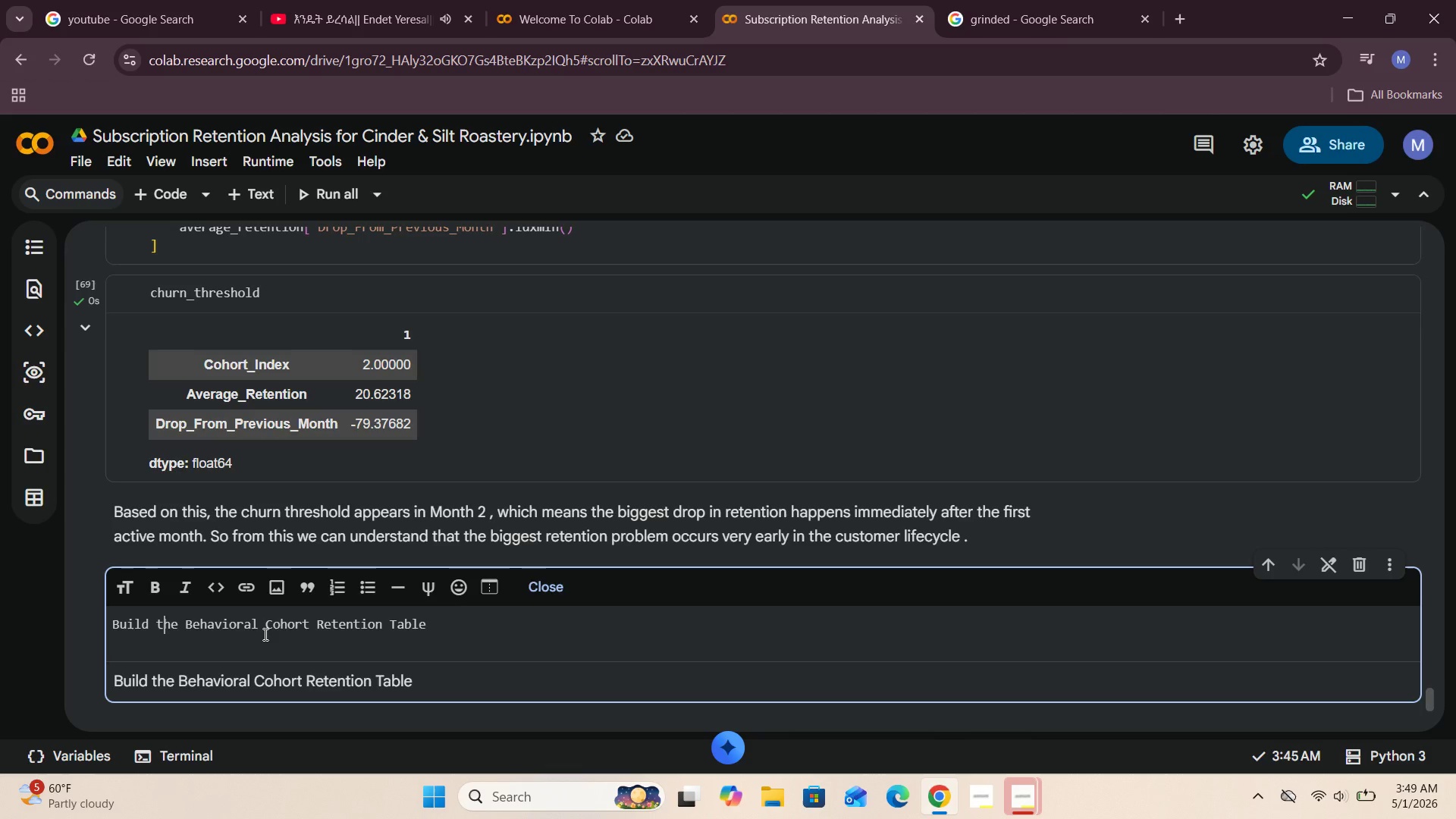 
key(ArrowLeft)
 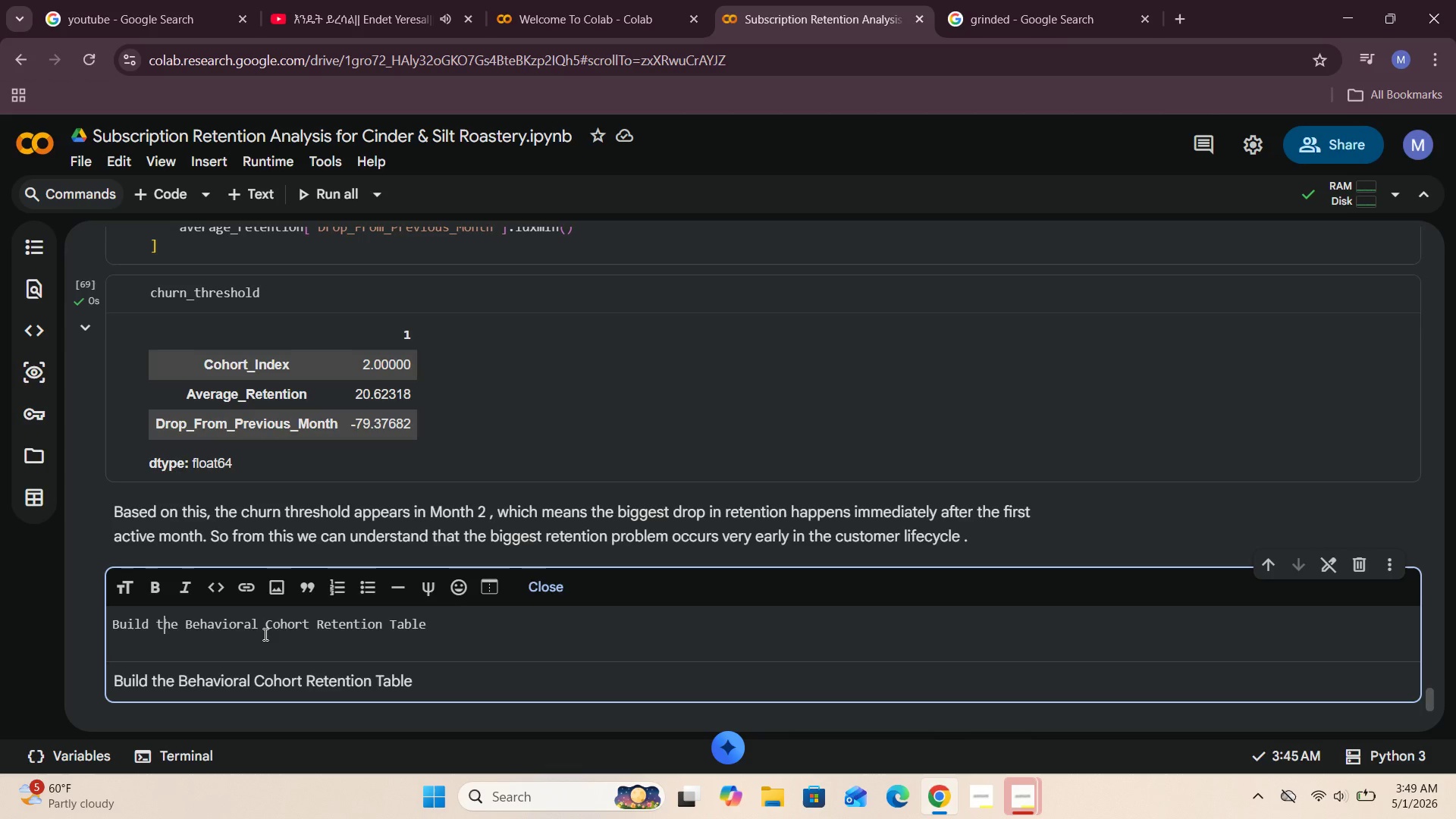 
key(ArrowLeft)
 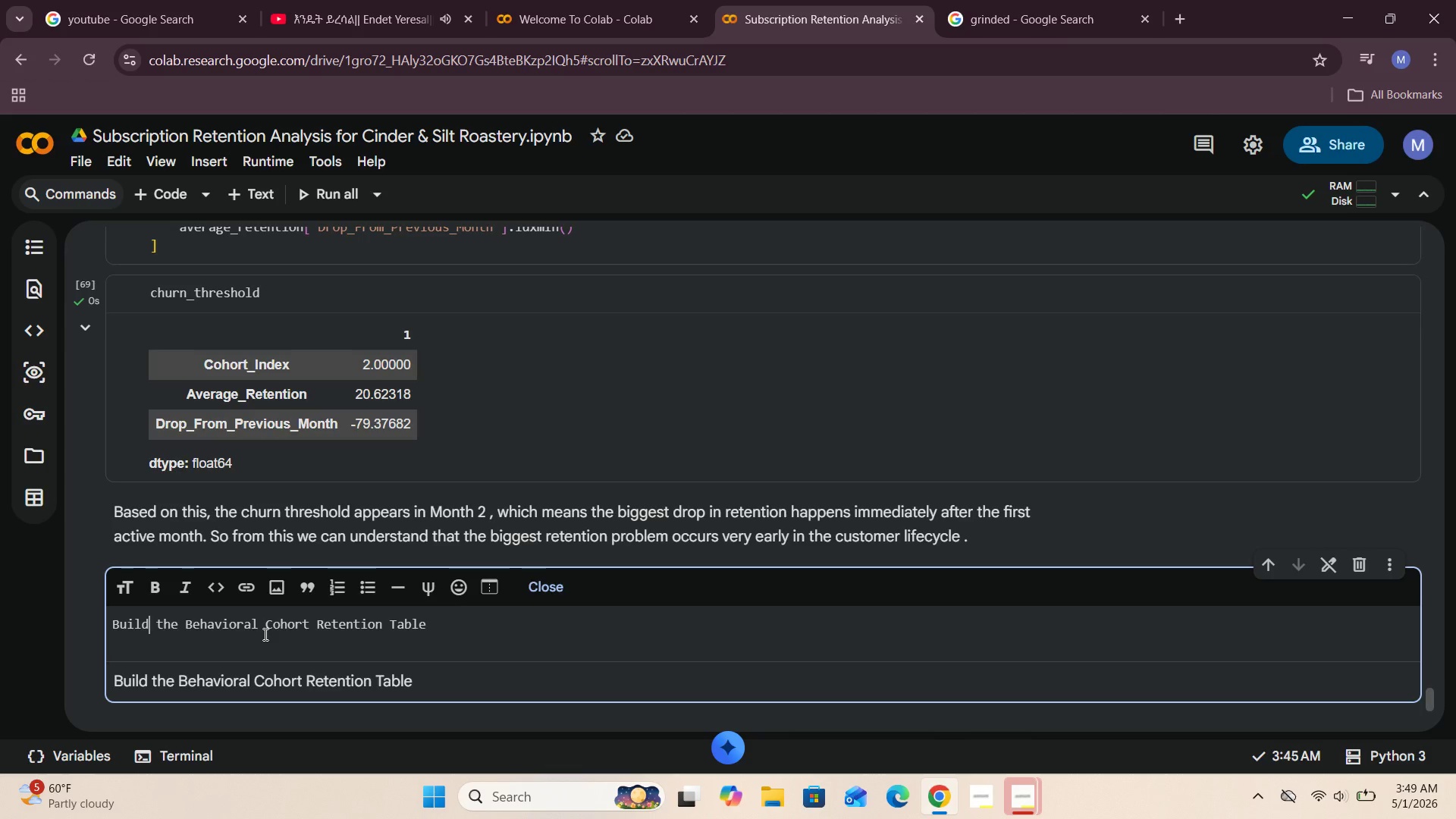 
key(ArrowLeft)
 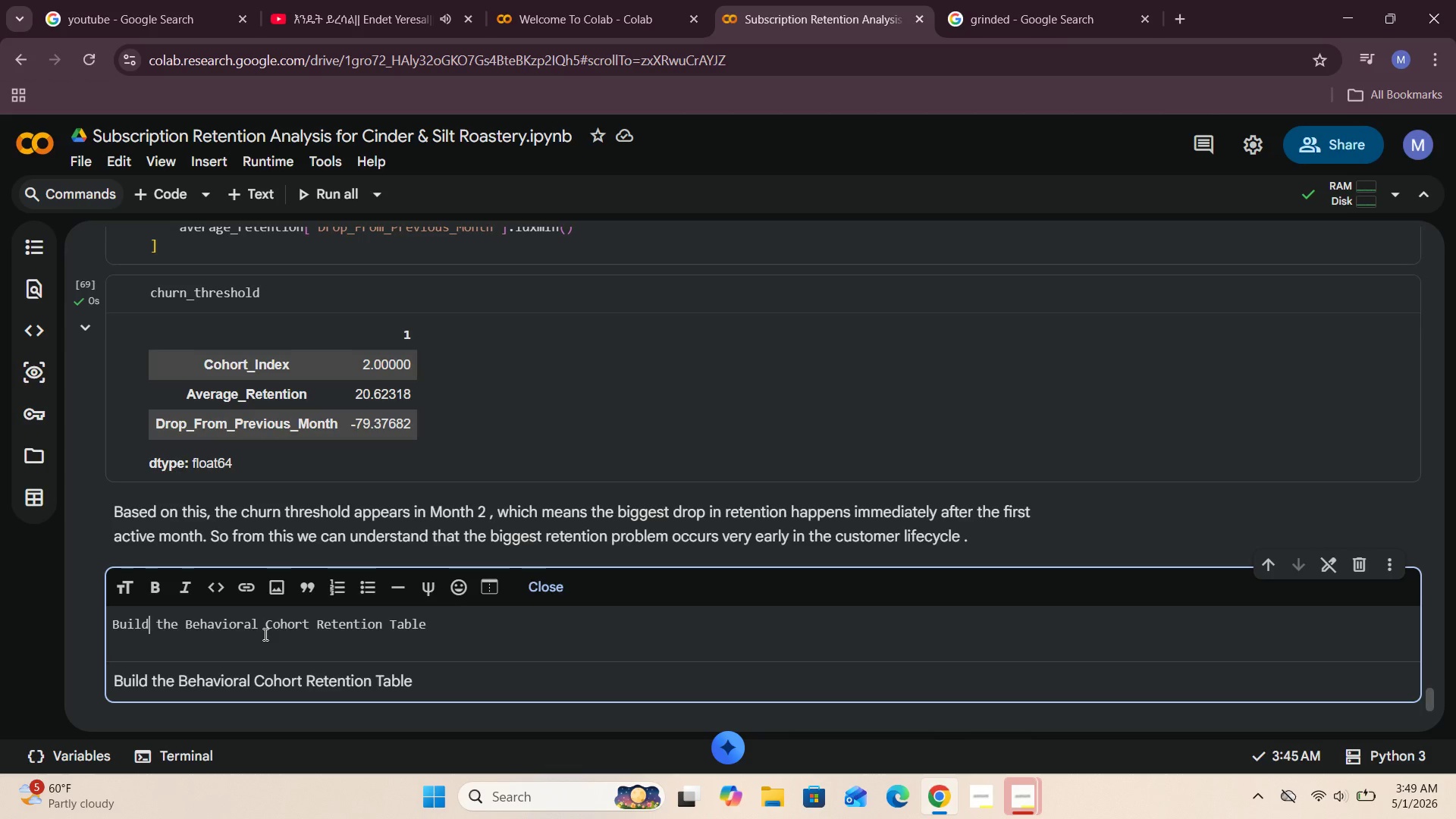 
key(ArrowLeft)
 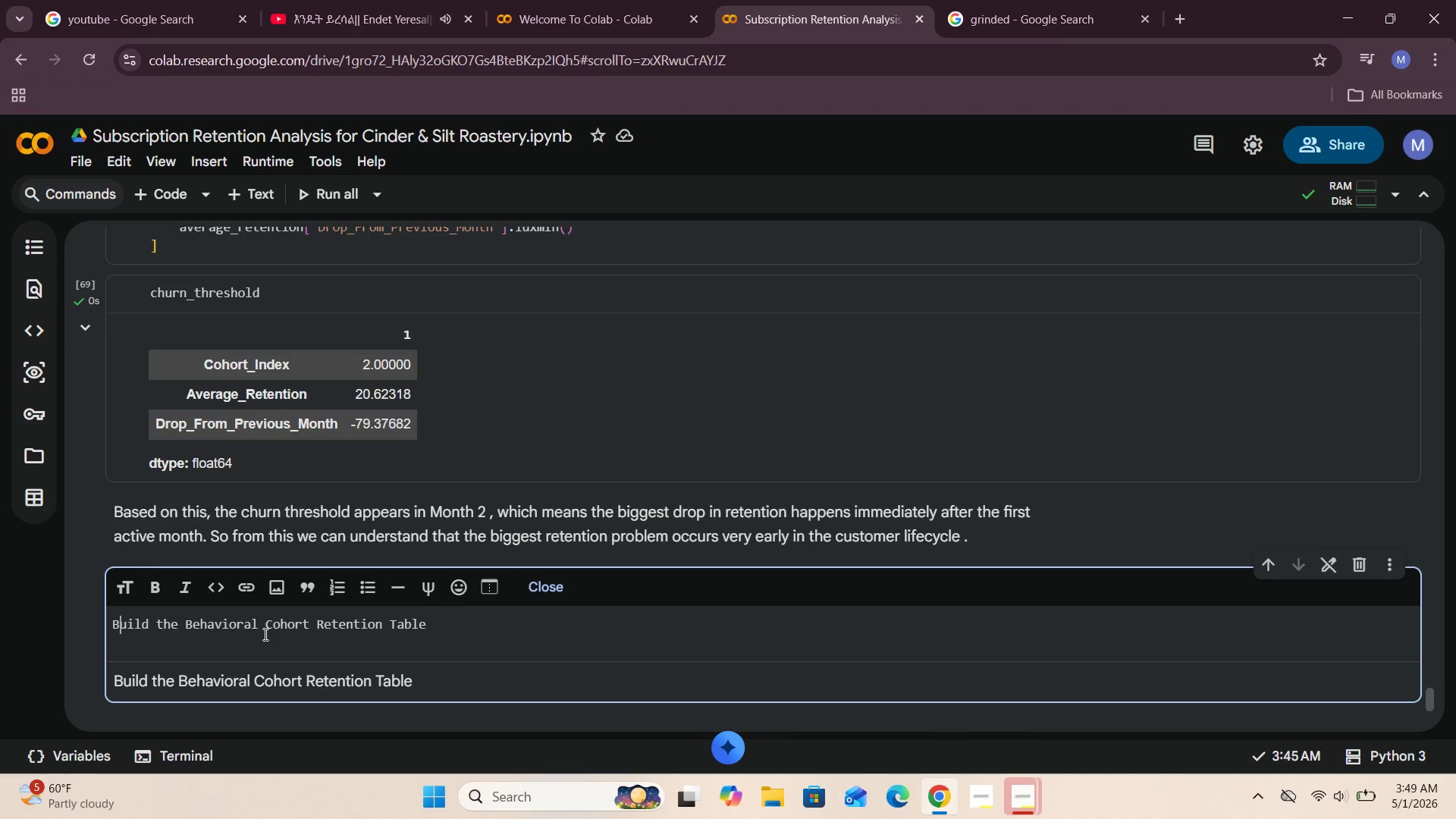 
key(Shift+3)
 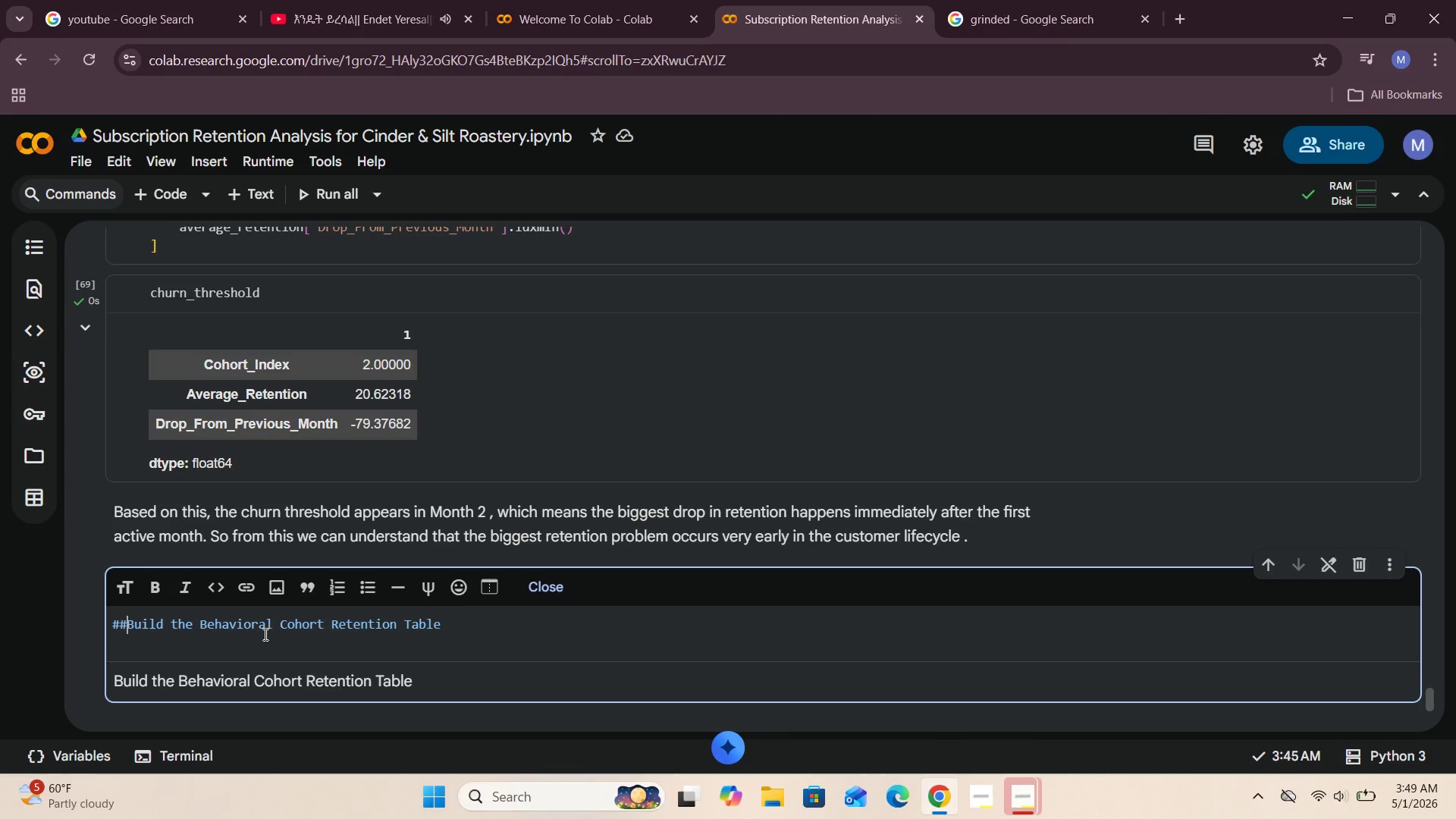 
hold_key(key=3, duration=0.33)
 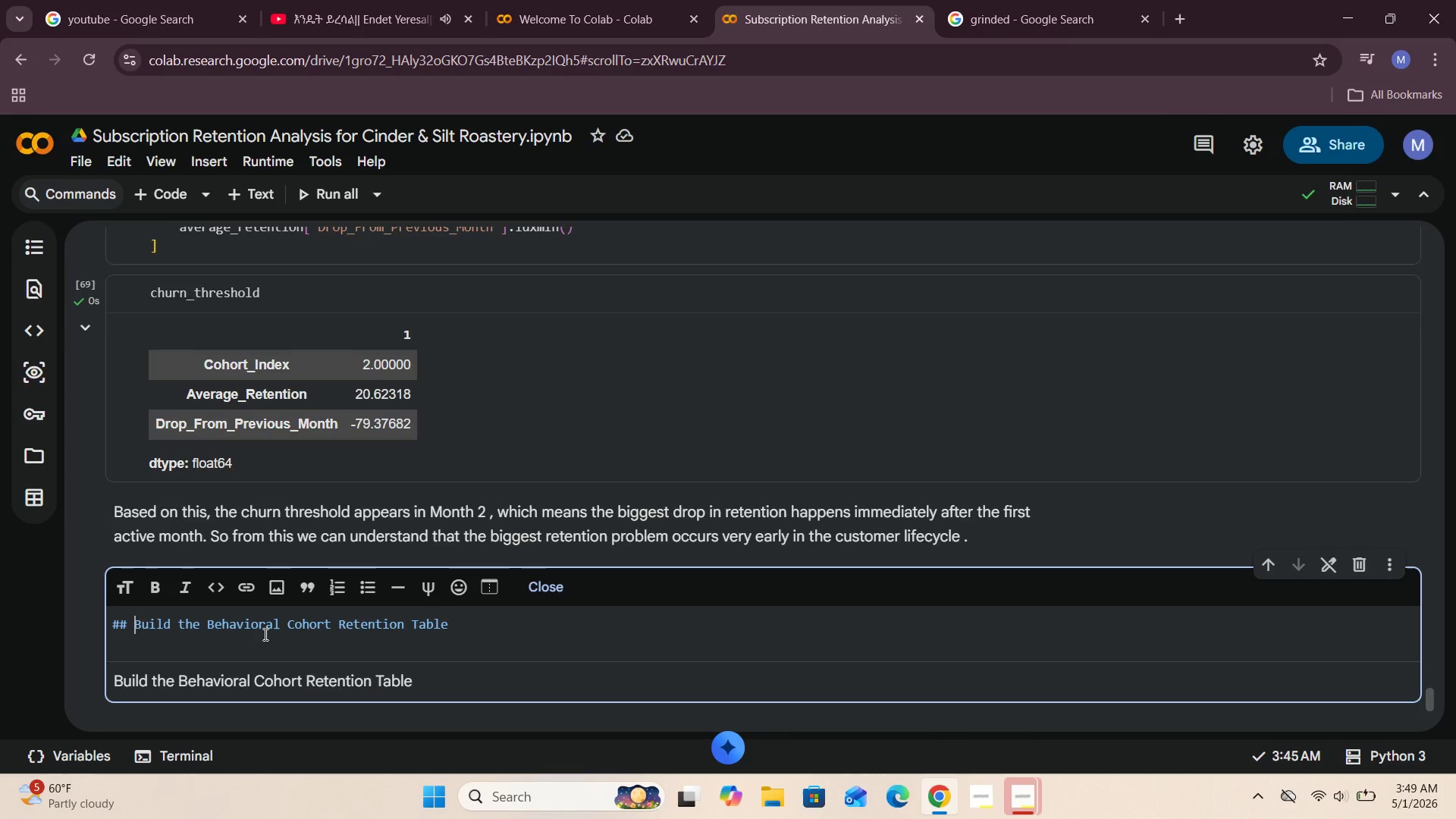 
key(Space)
 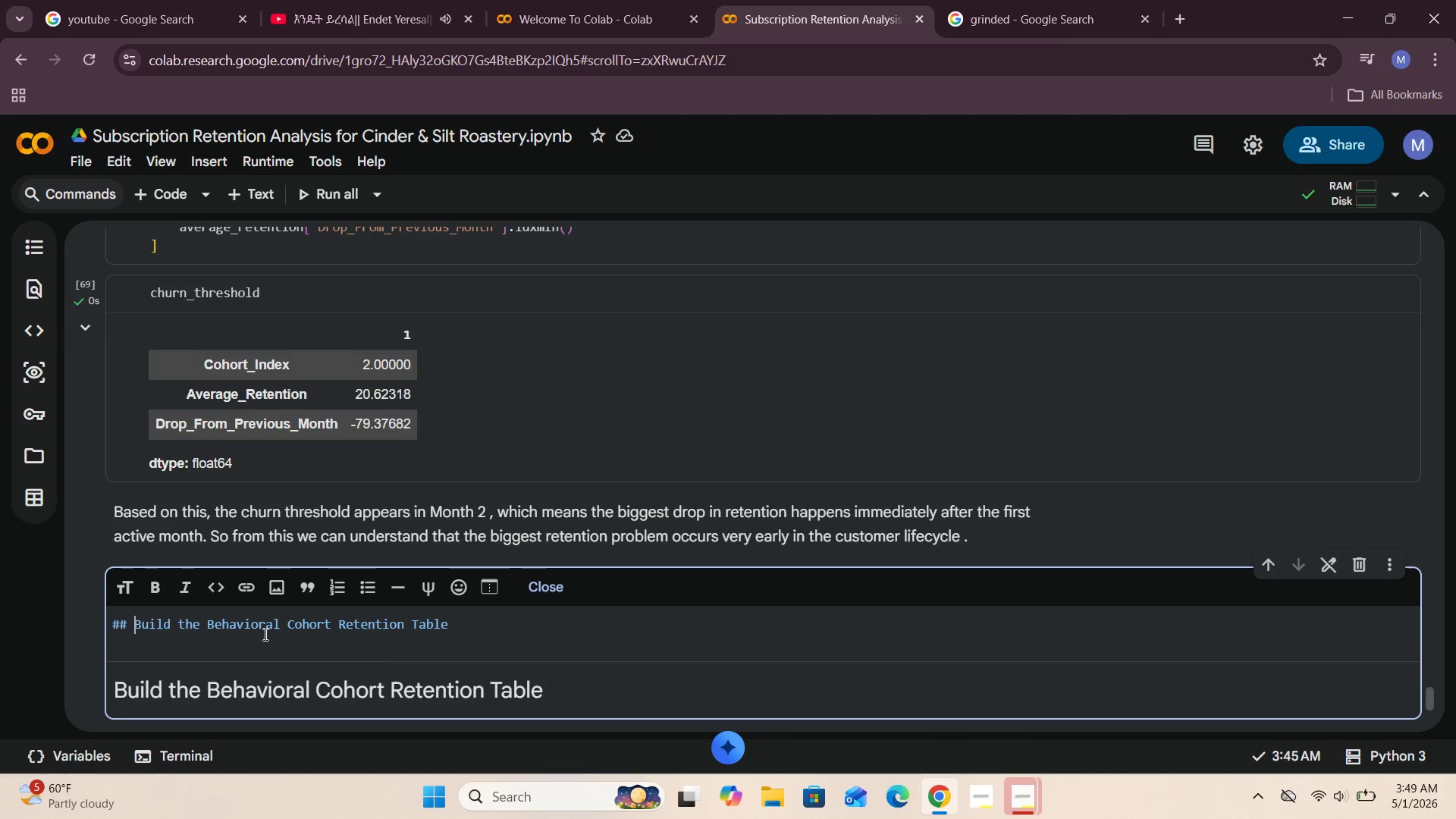 
key(Shift+Enter)
 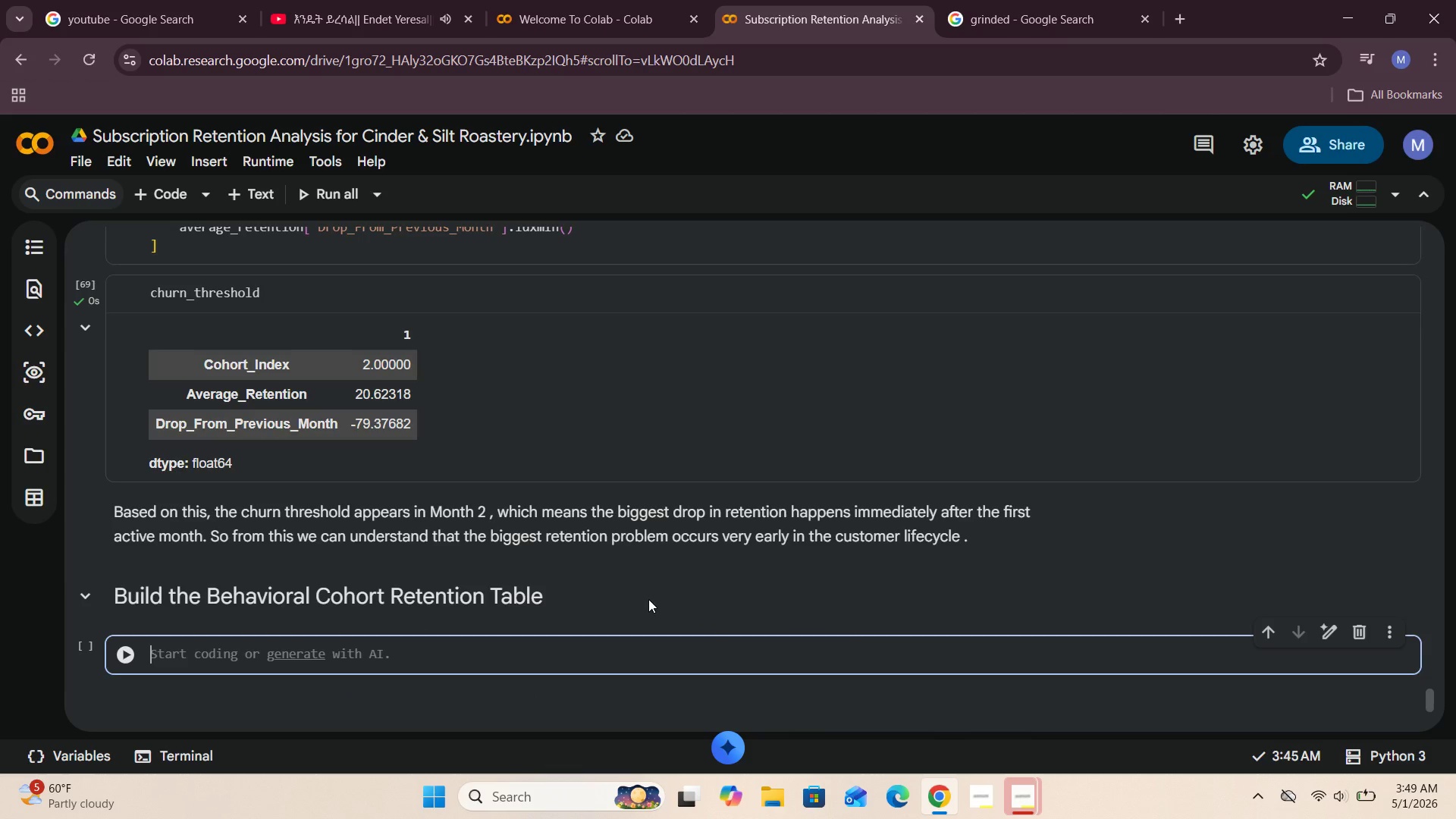 
key(Shift+ShiftRight)
 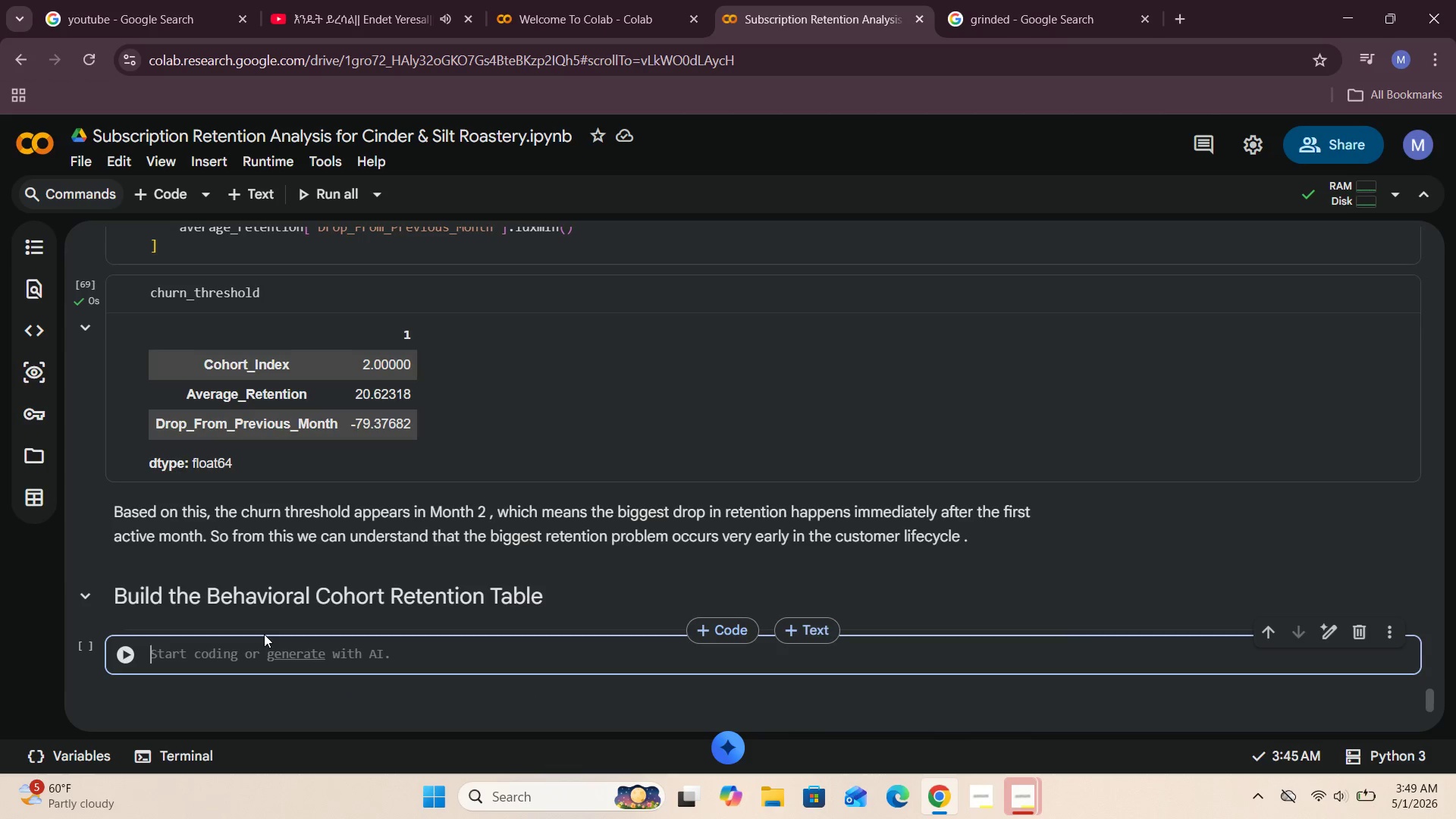 
wait(6.84)
 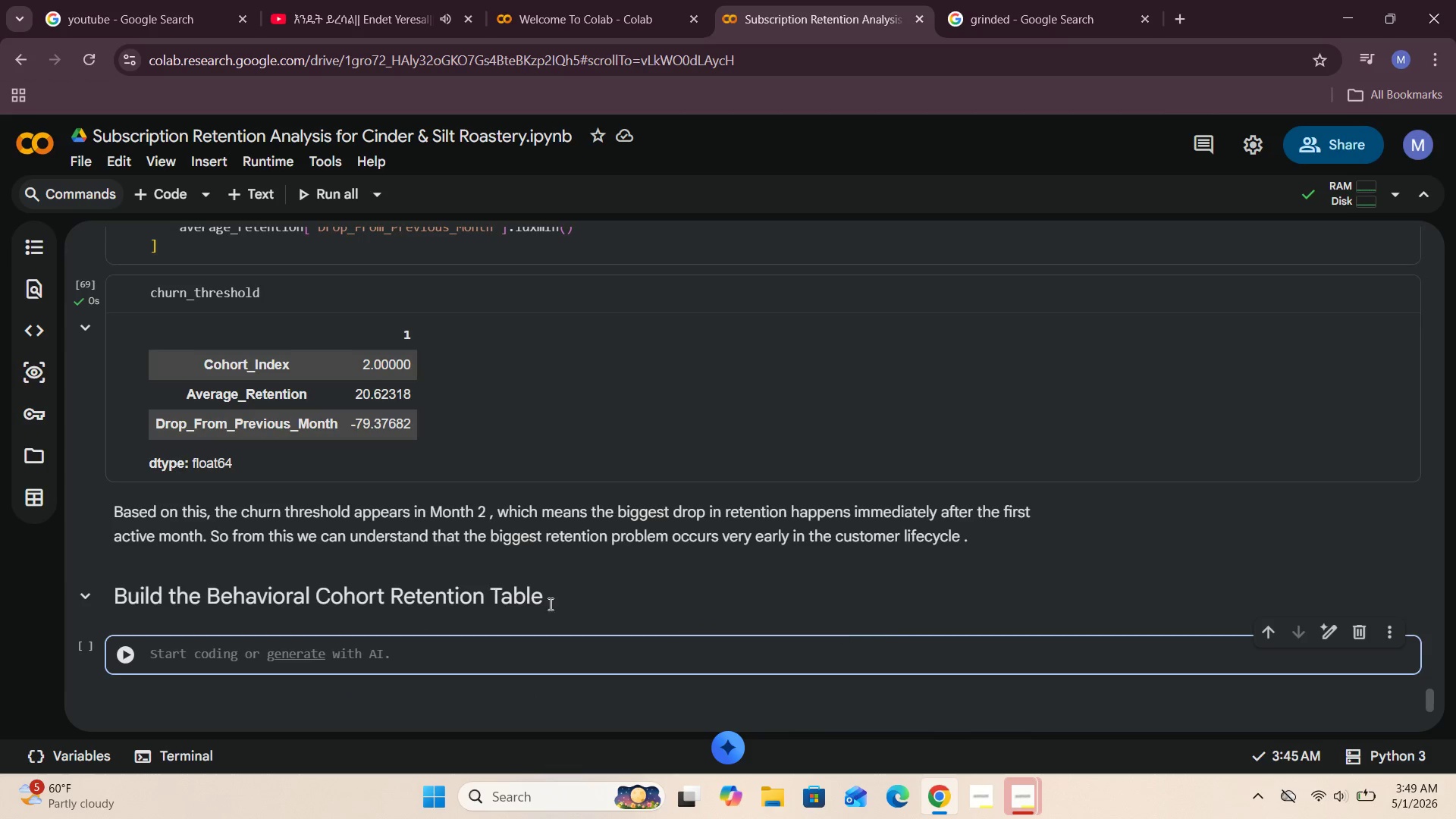 
scroll: coordinate [704, 606], scroll_direction: up, amount: 3.0
 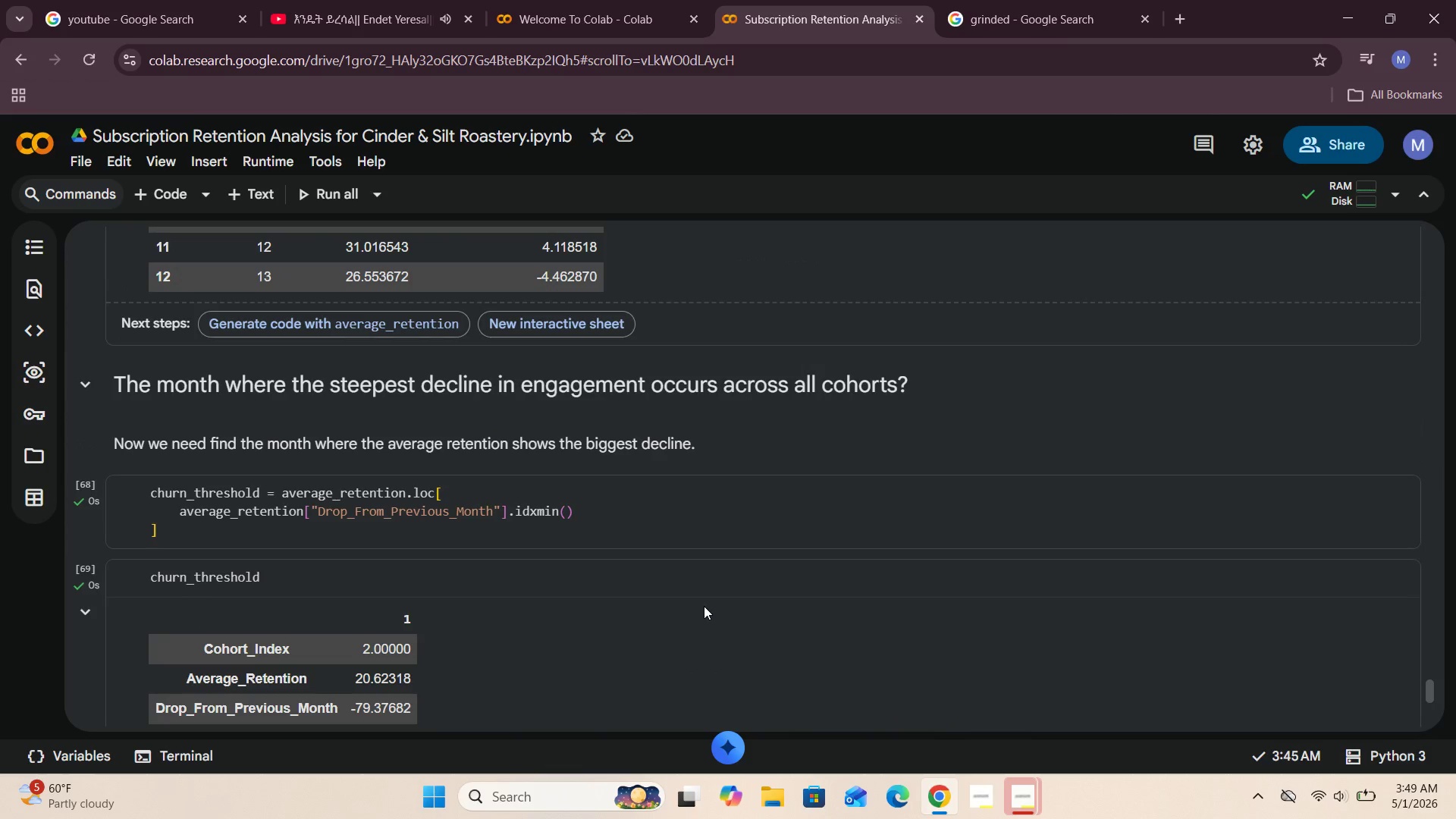 
scroll: coordinate [704, 606], scroll_direction: down, amount: 1.0
 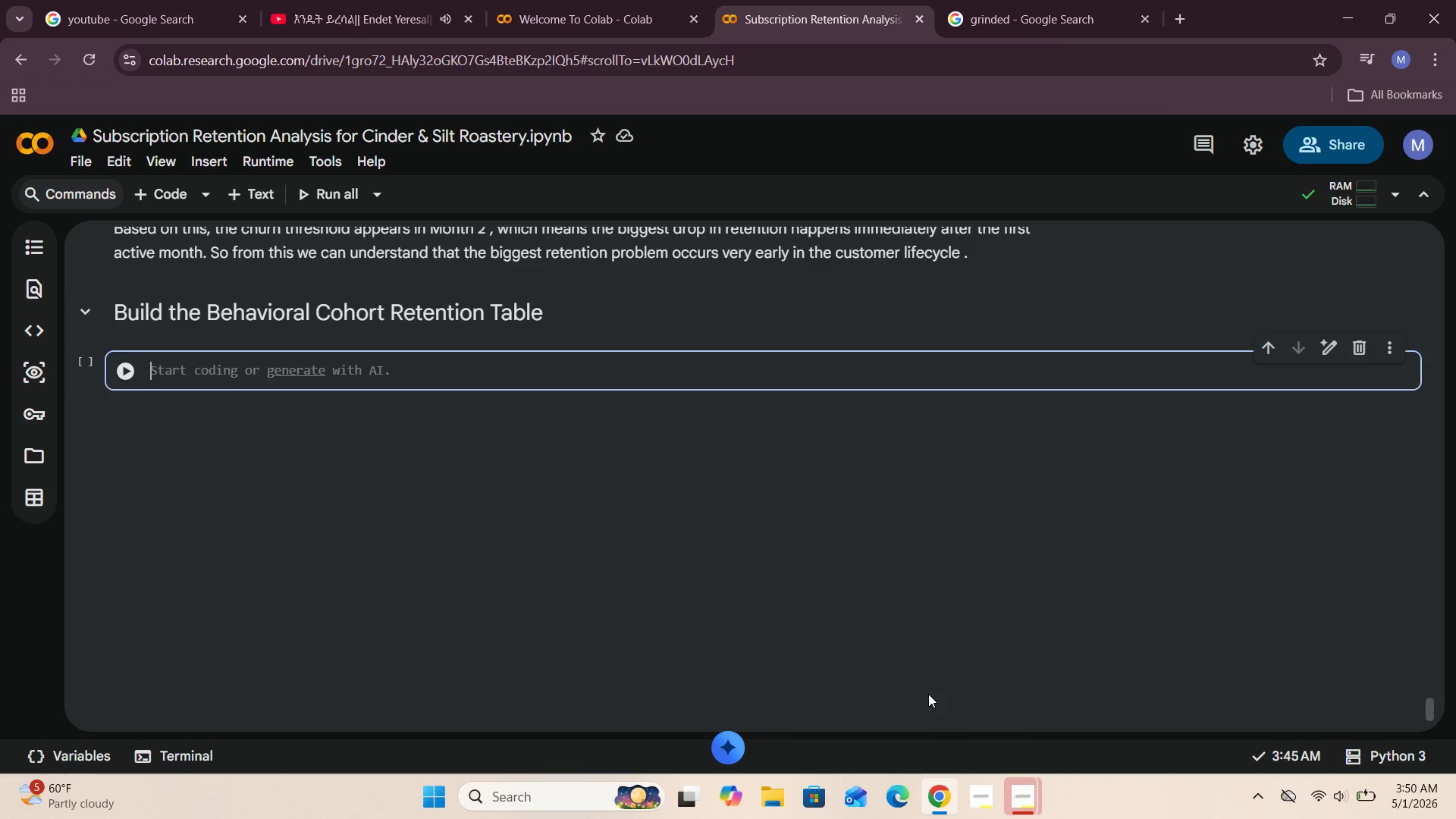 
wait(55.41)
 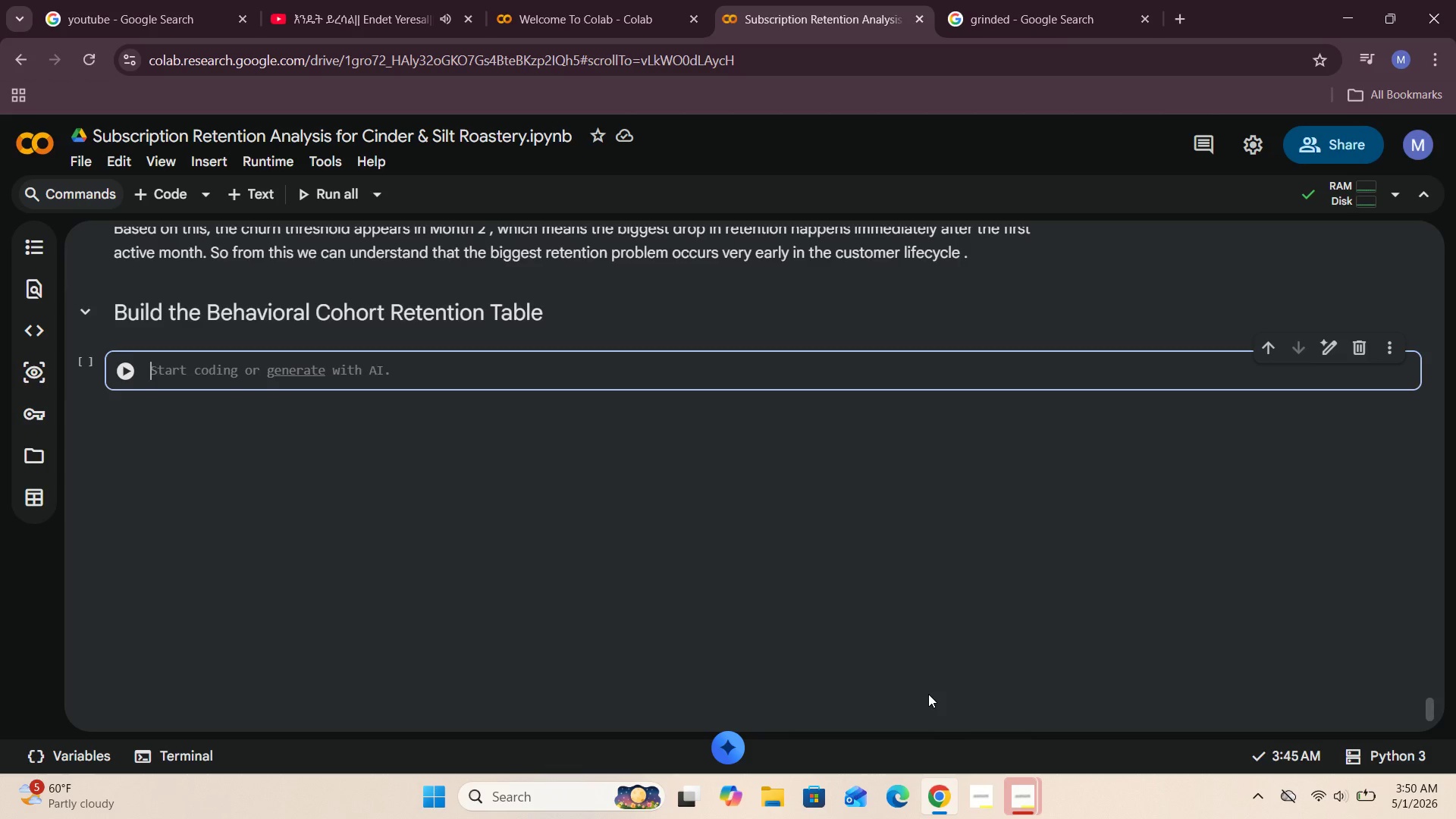 
left_click([616, 287])
 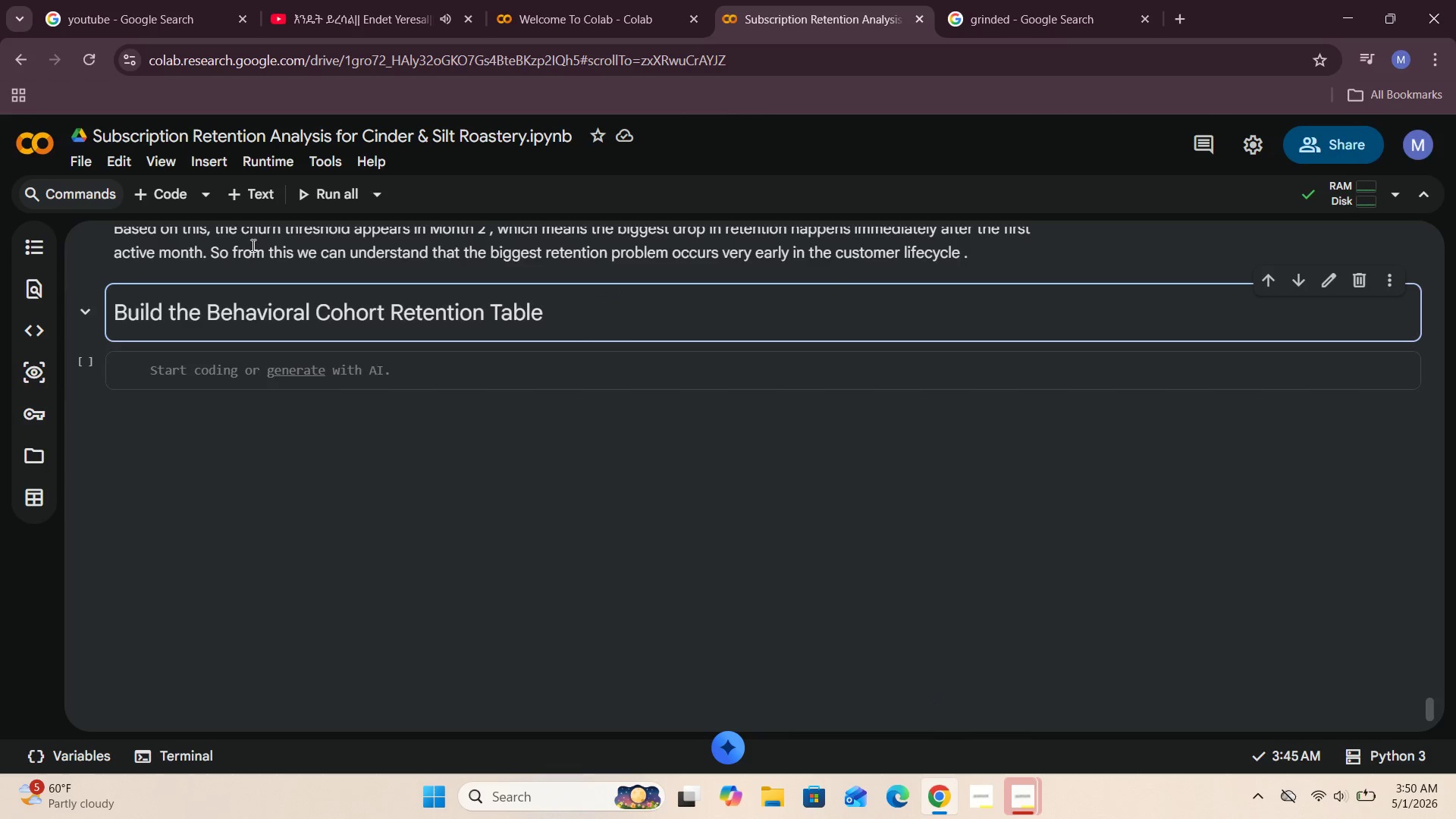 
left_click([249, 187])
 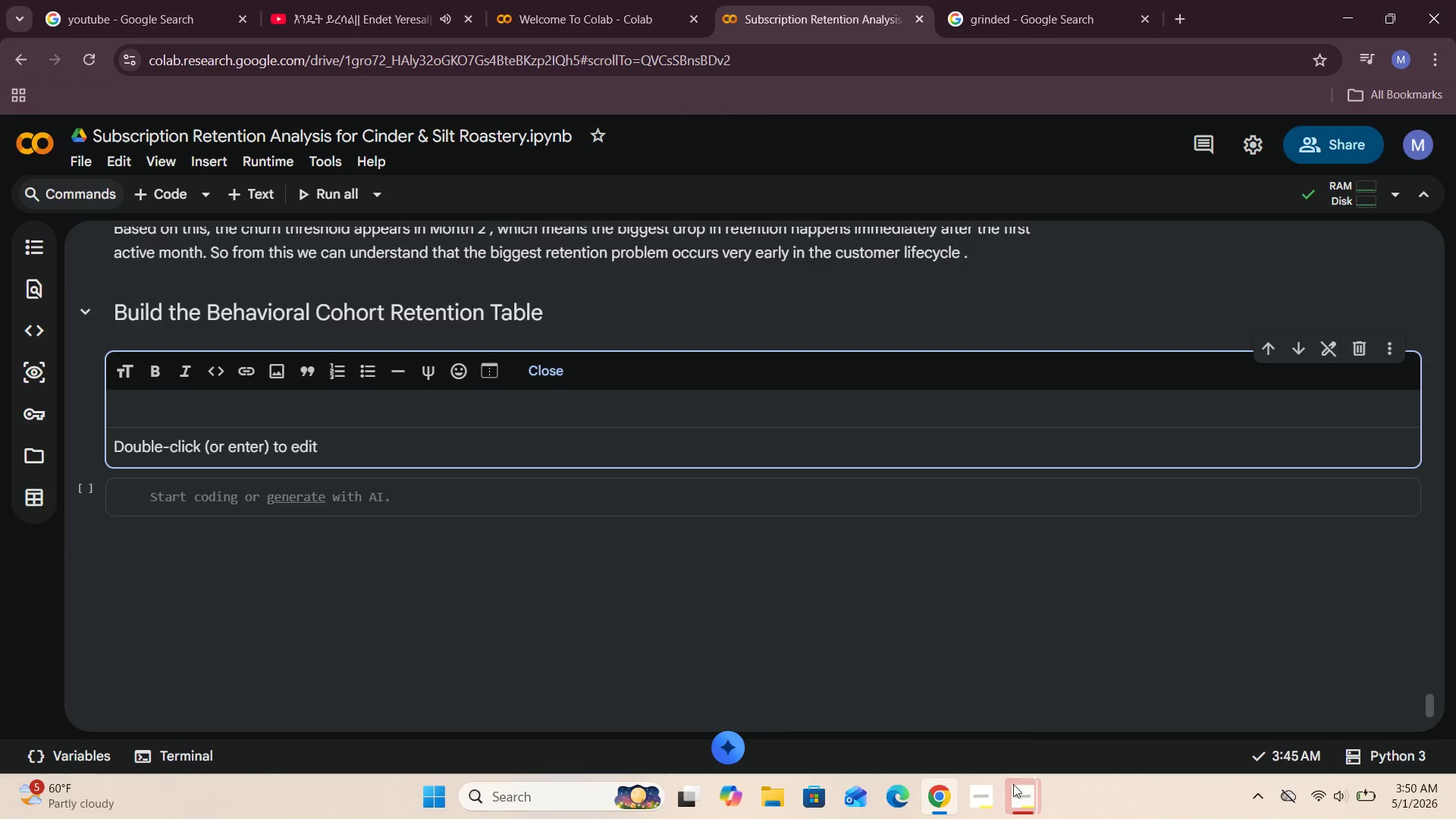 
left_click([1019, 792])
 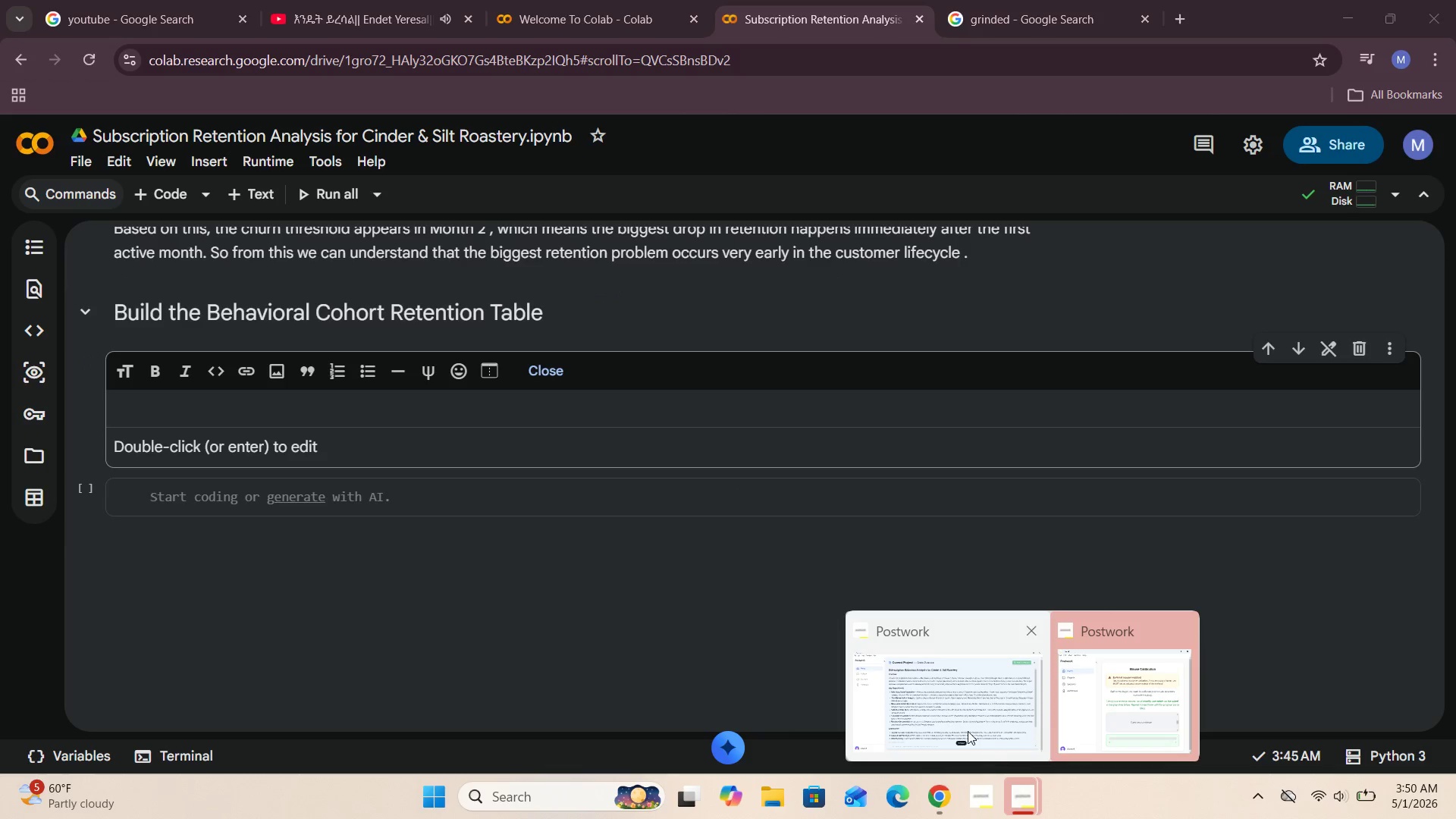 
left_click([965, 720])